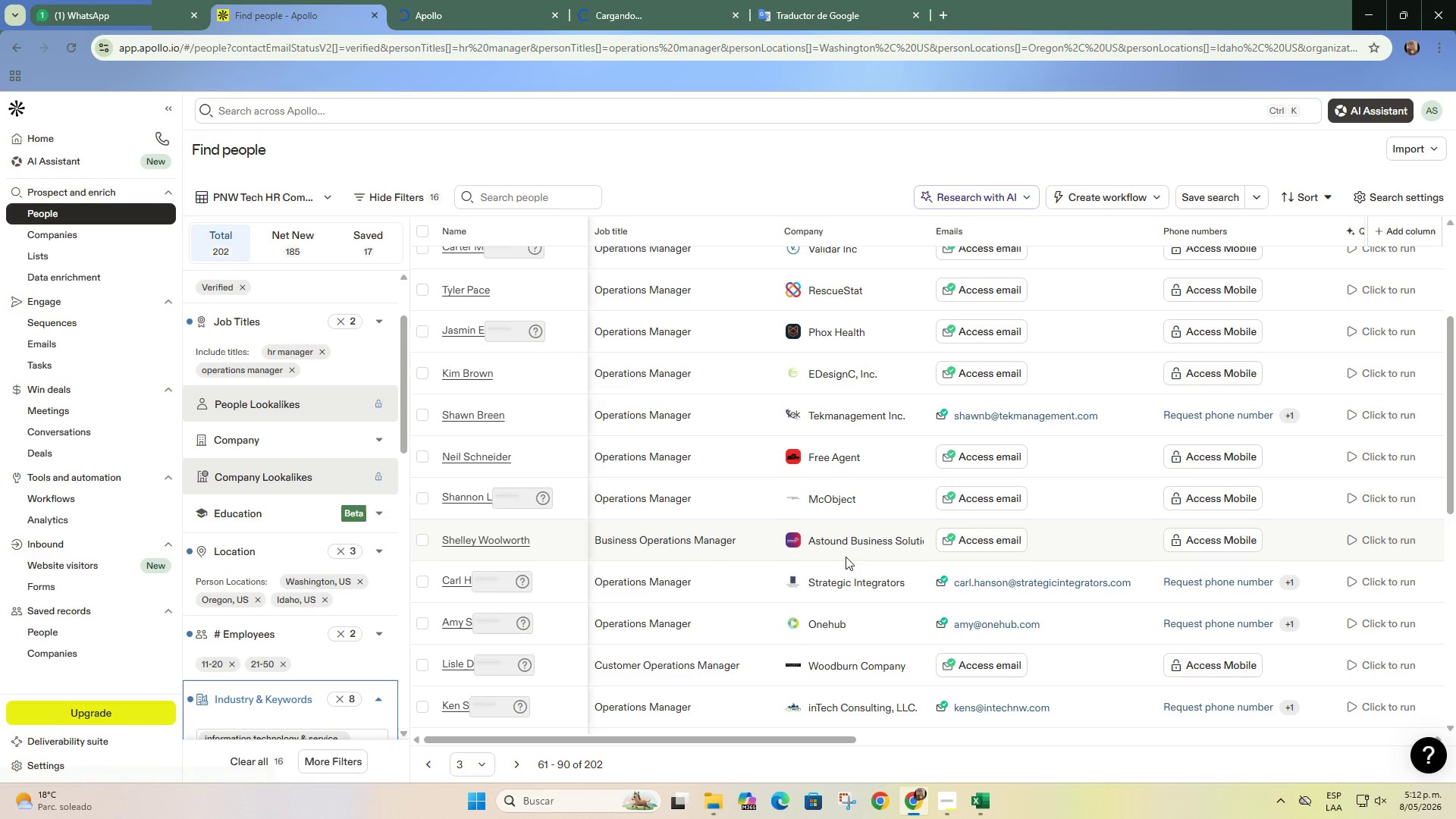 
scroll: coordinate [830, 447], scroll_direction: down, amount: 4.0
 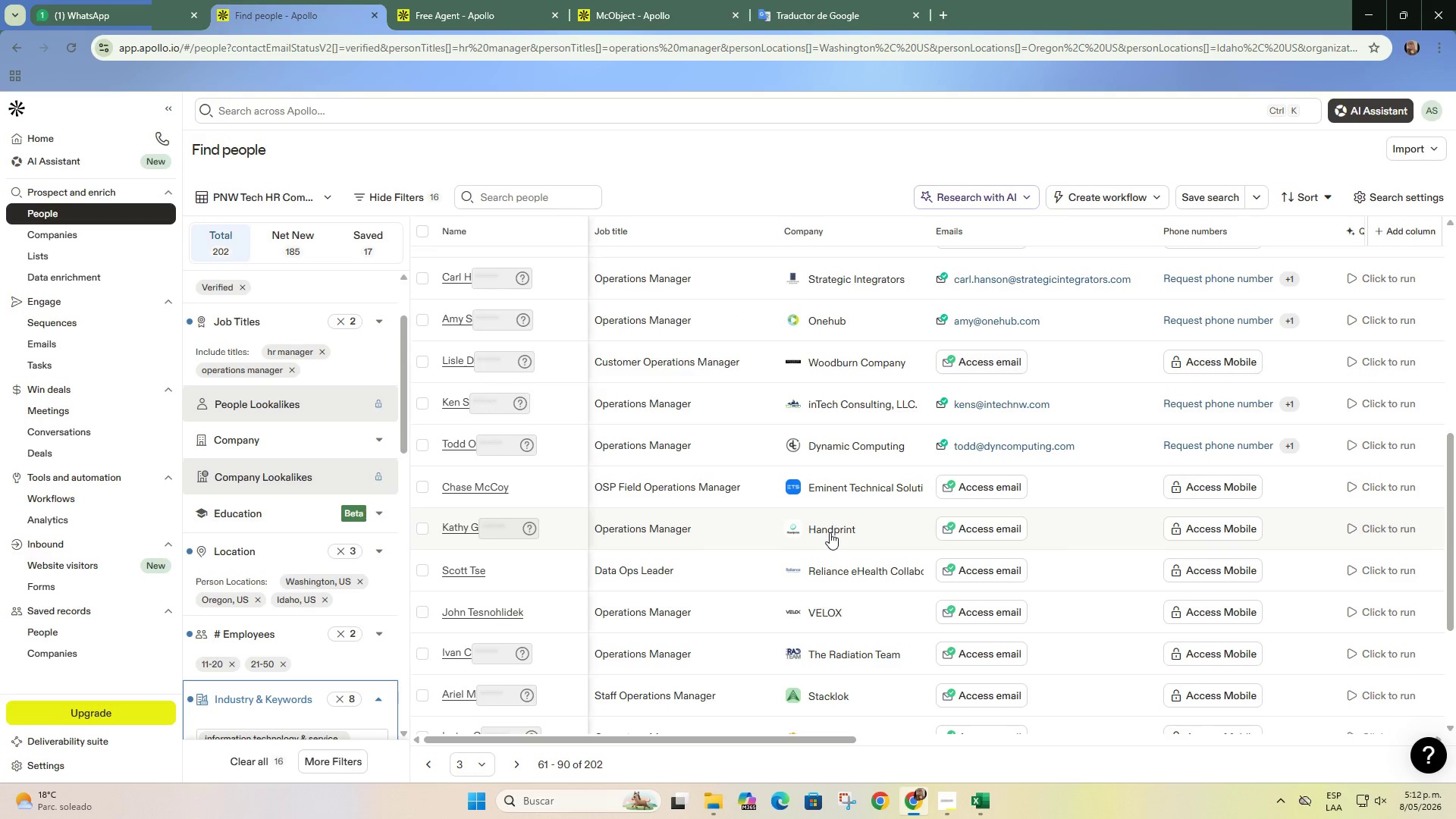 
right_click([830, 533])
 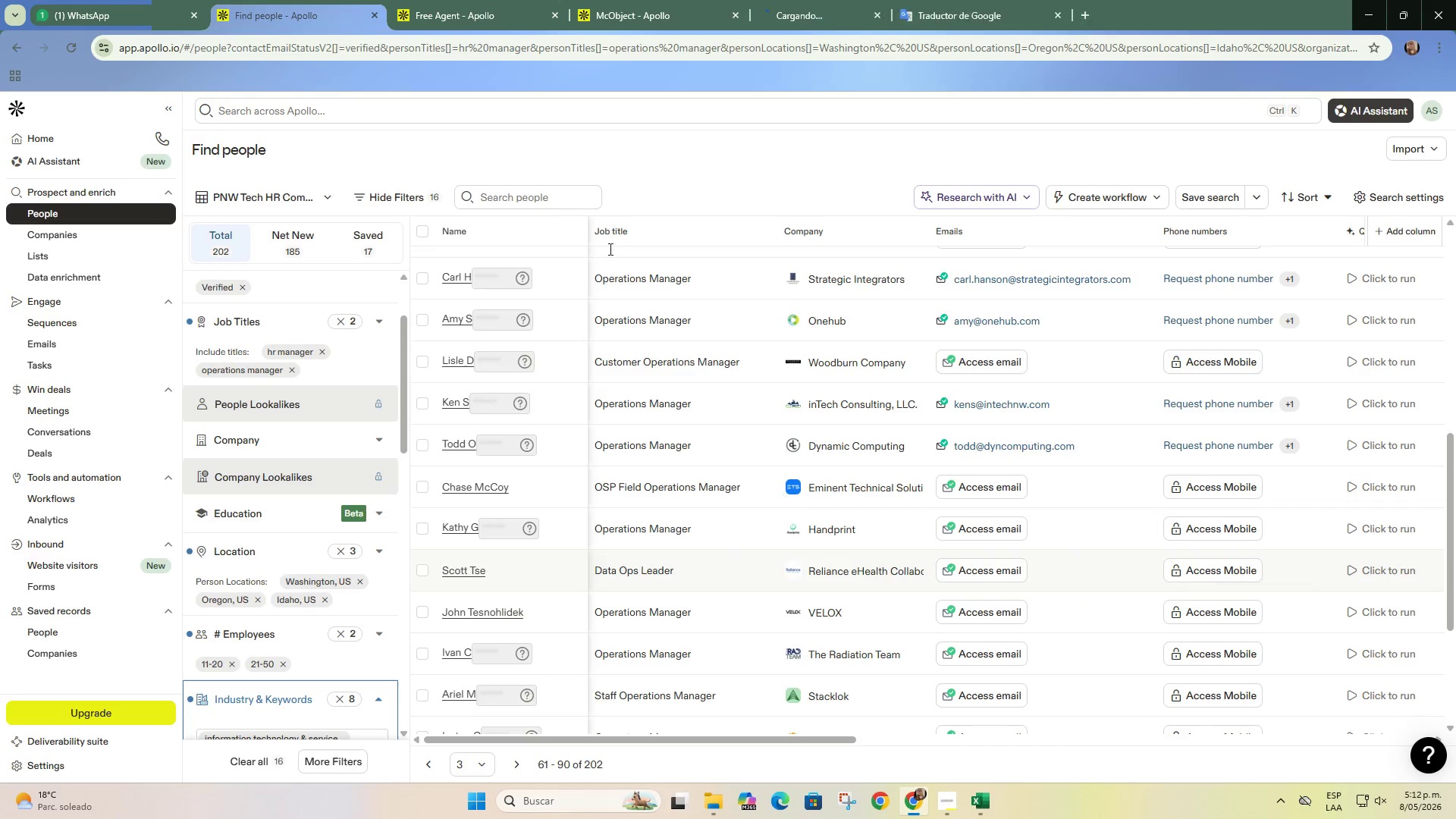 
double_click([461, 0])
 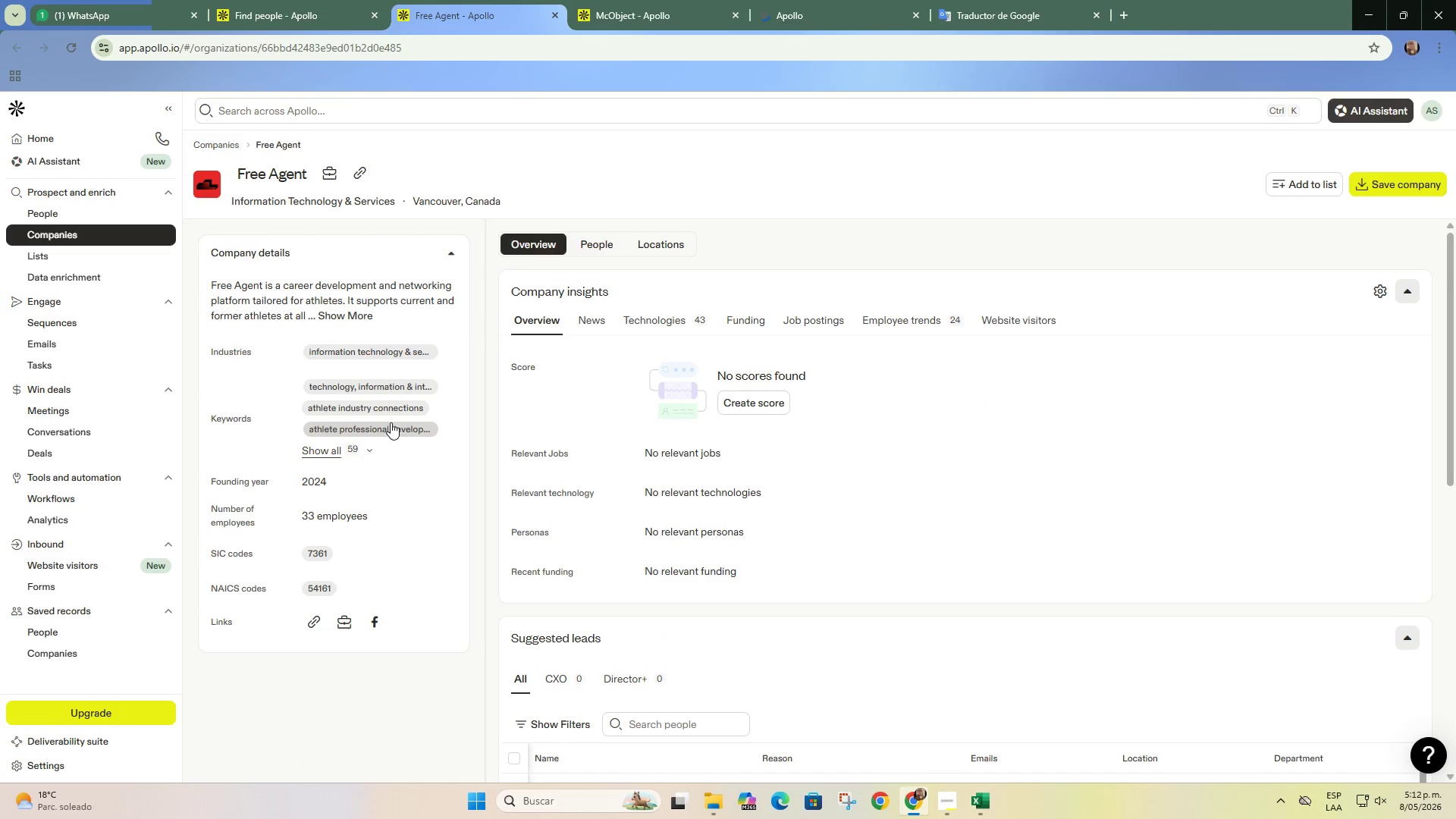 
left_click([352, 312])
 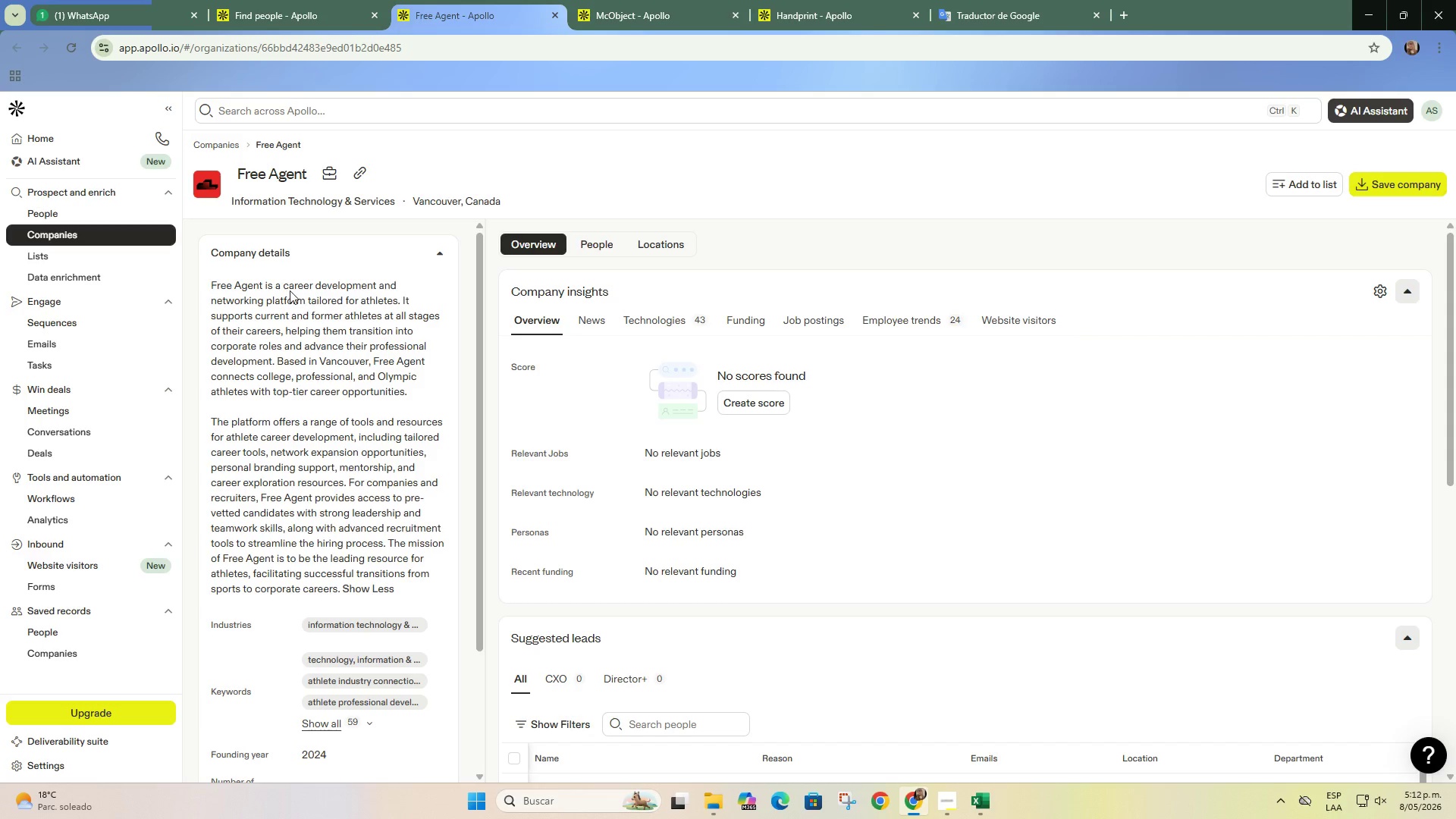 
left_click_drag(start_coordinate=[289, 290], to_coordinate=[344, 316])
 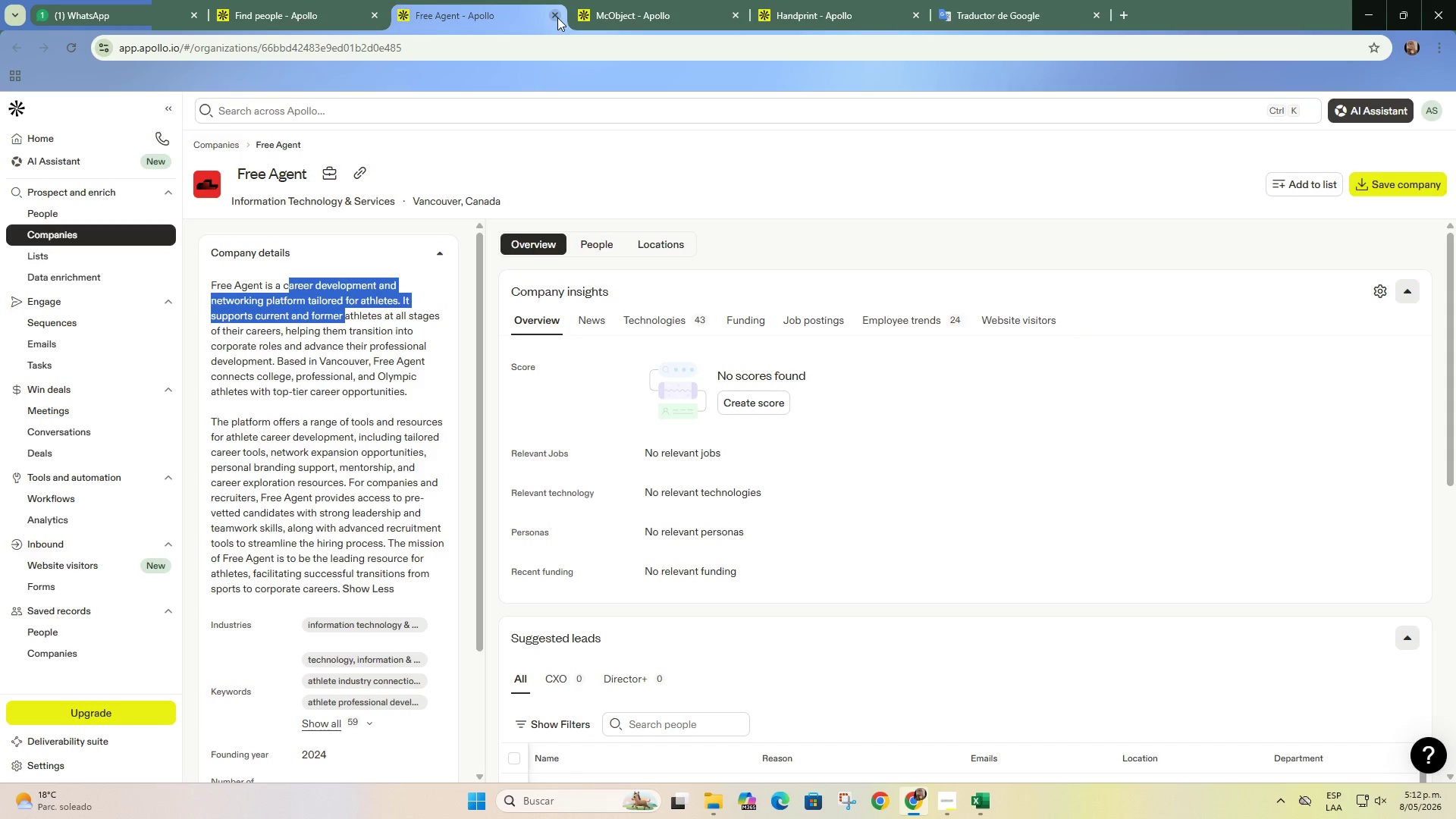 
left_click([557, 17])
 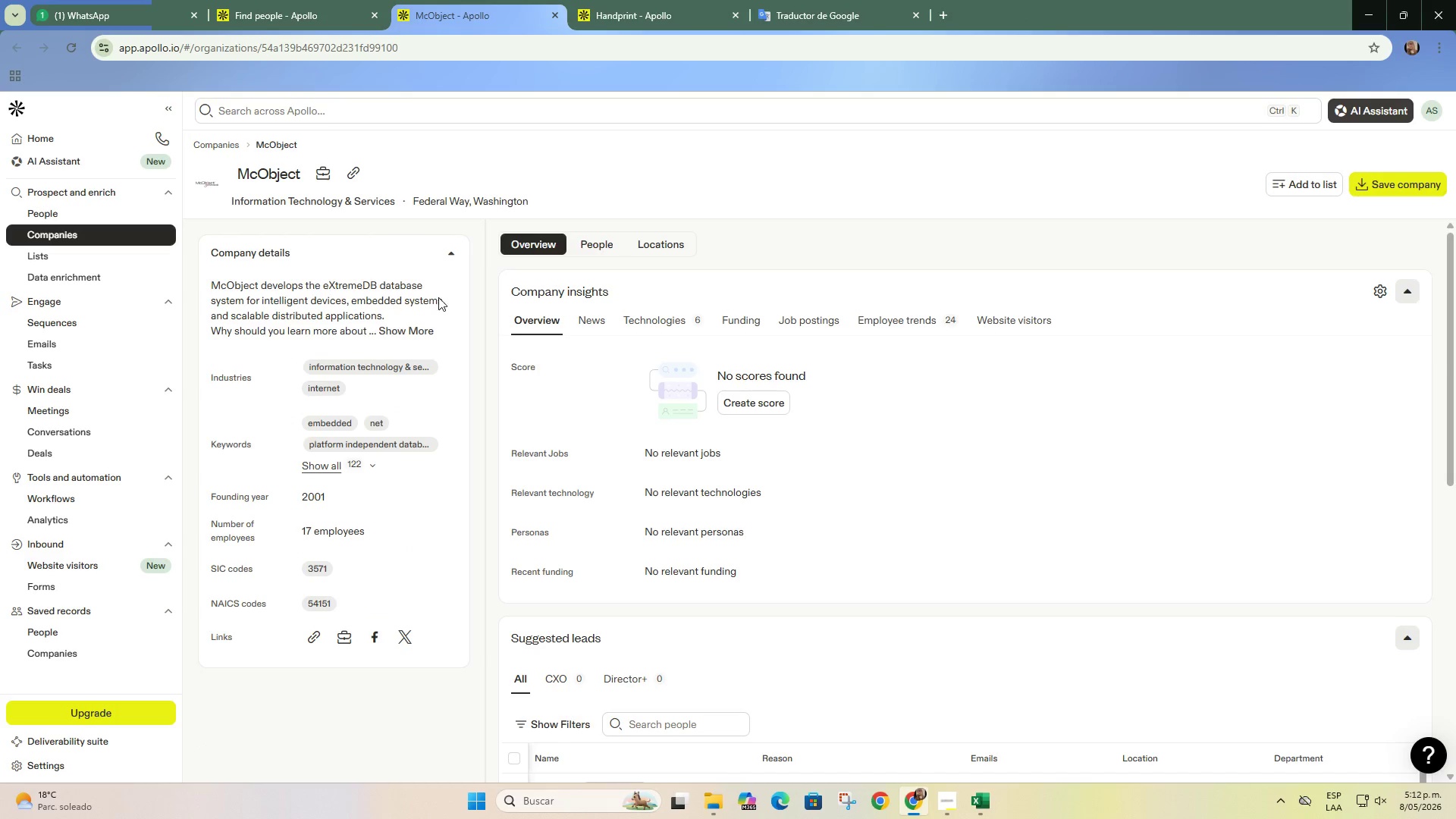 
left_click([419, 331])
 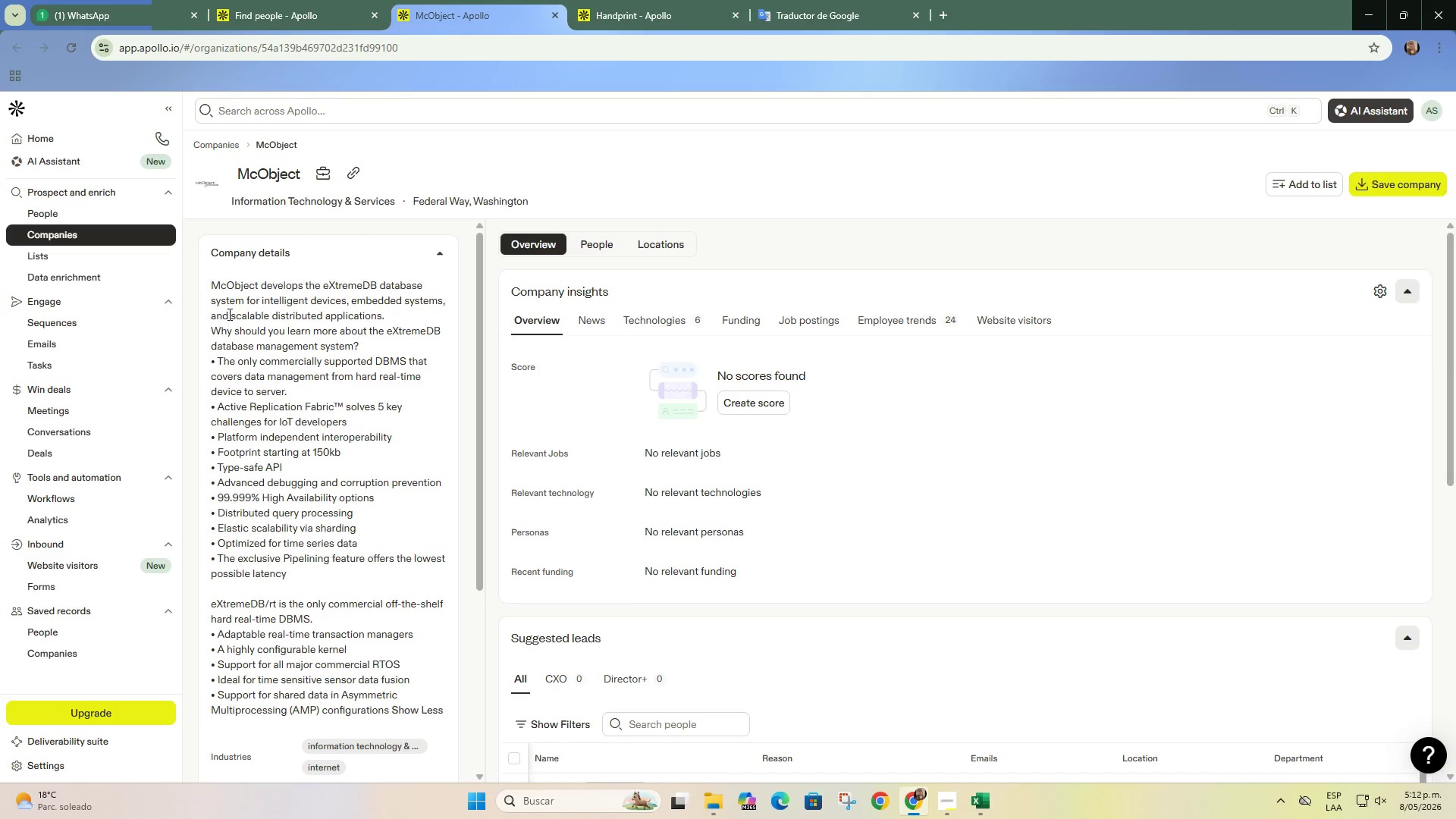 
left_click_drag(start_coordinate=[228, 306], to_coordinate=[388, 325])
 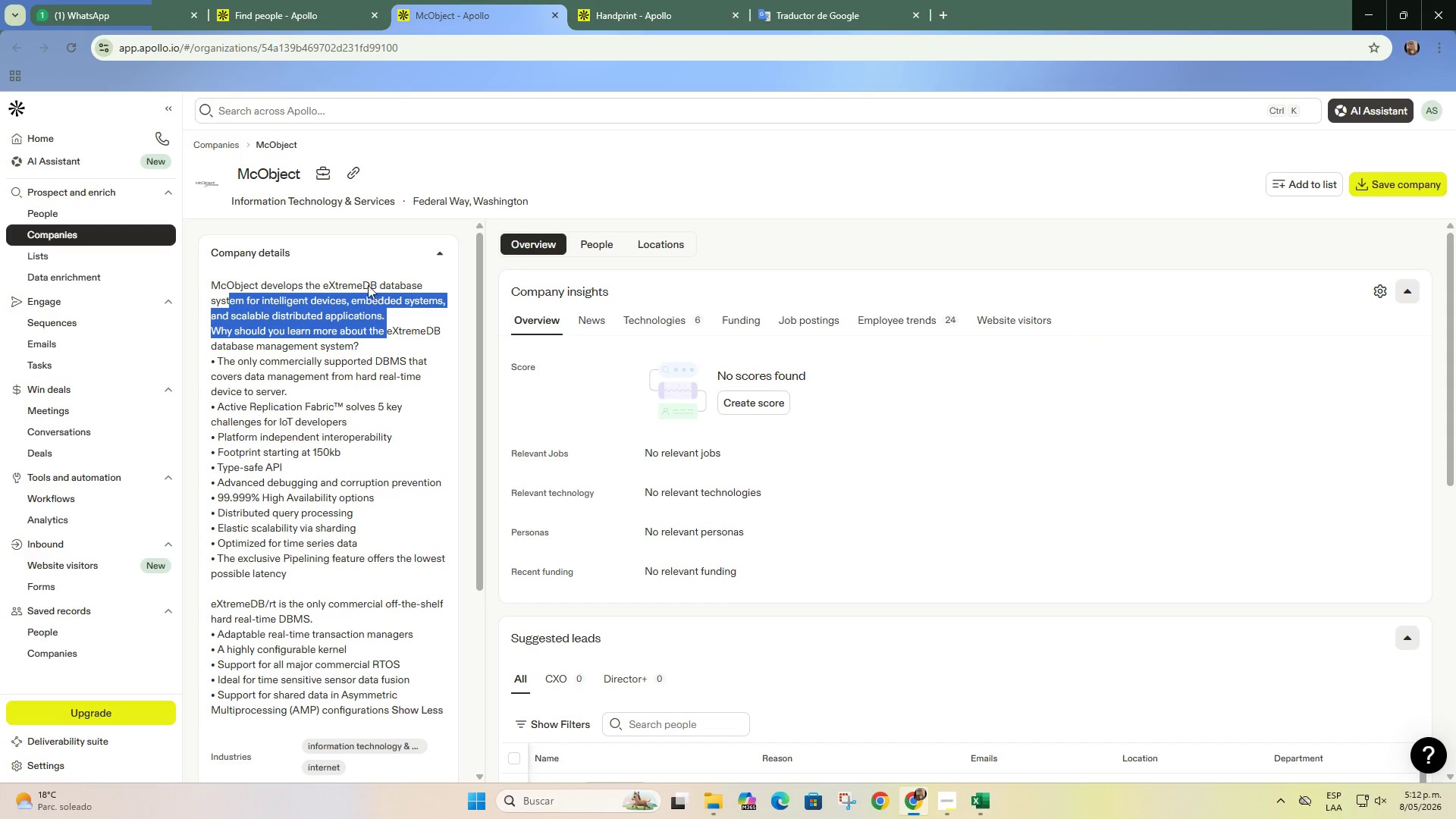 
left_click([289, 0])
 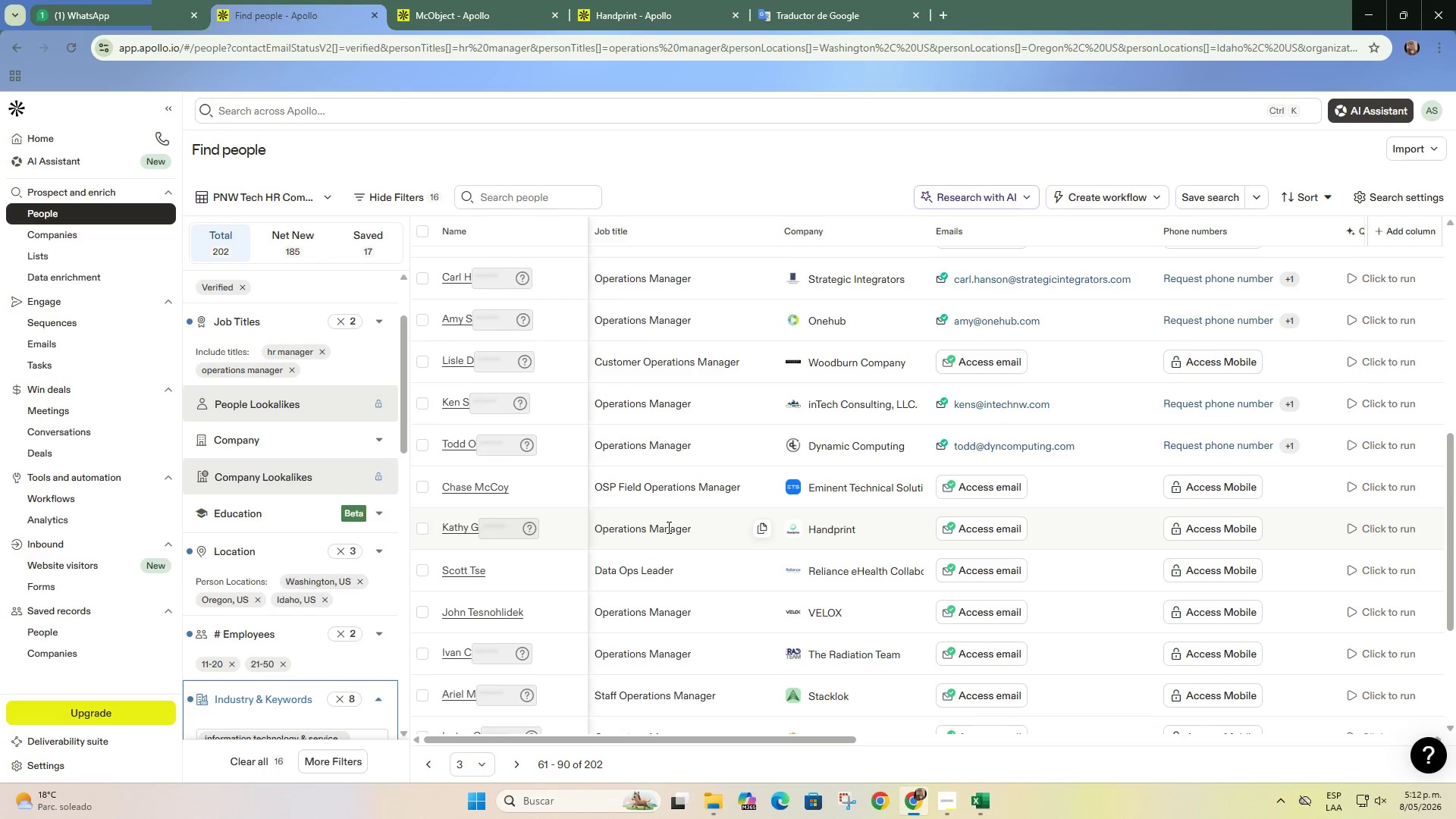 
scroll: coordinate [667, 524], scroll_direction: up, amount: 2.0
 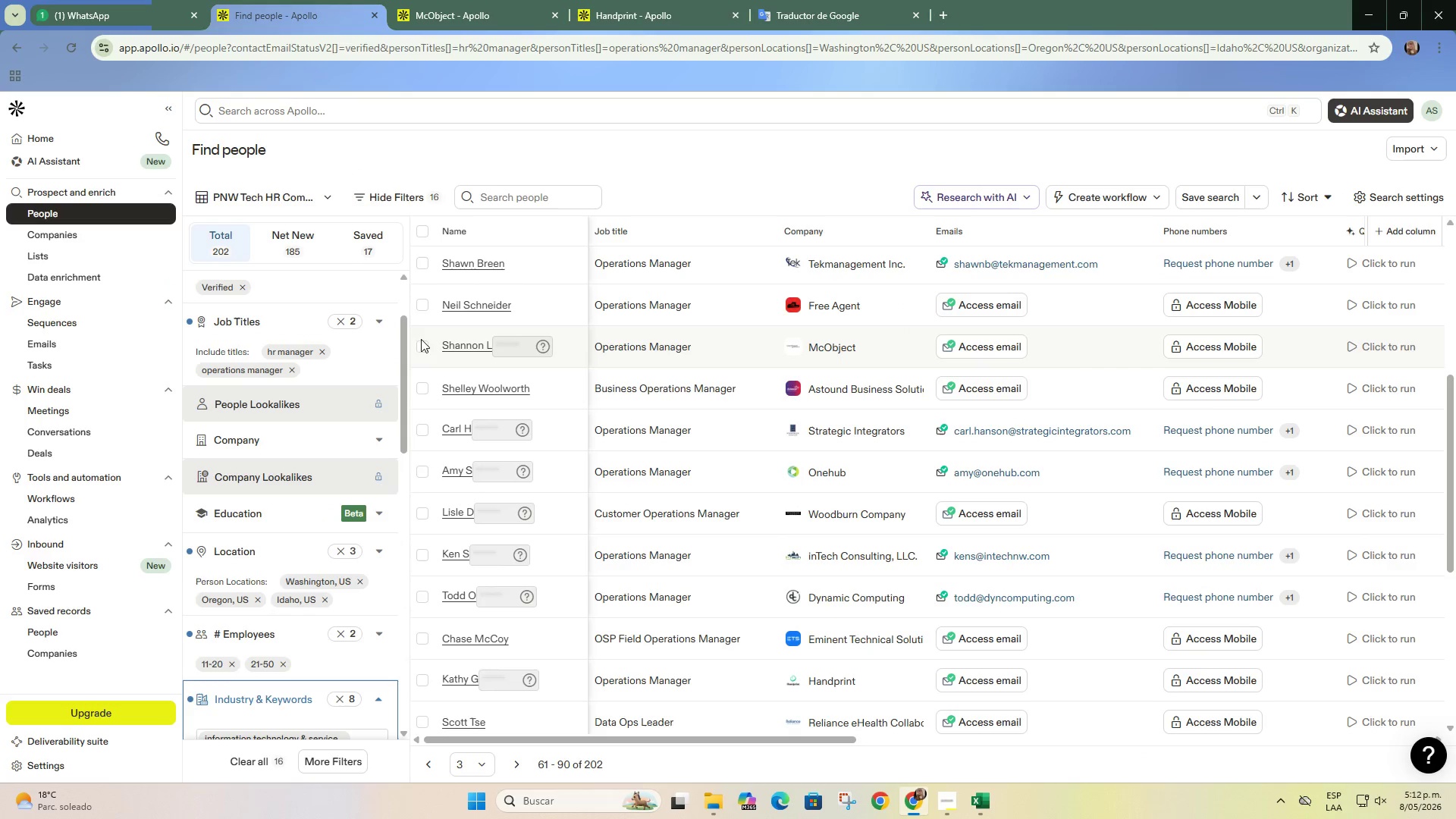 
left_click([424, 347])
 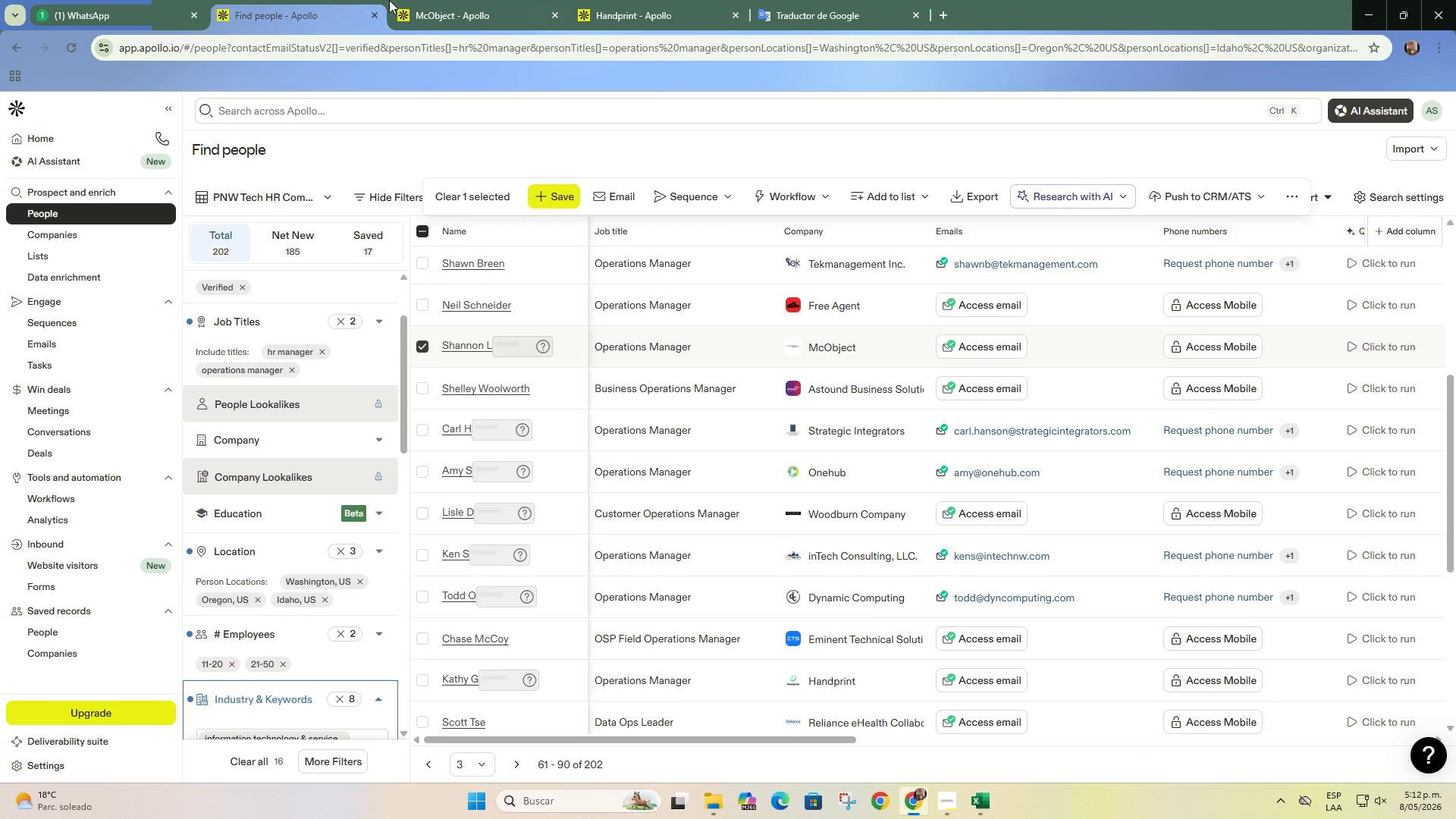 
left_click([452, 0])
 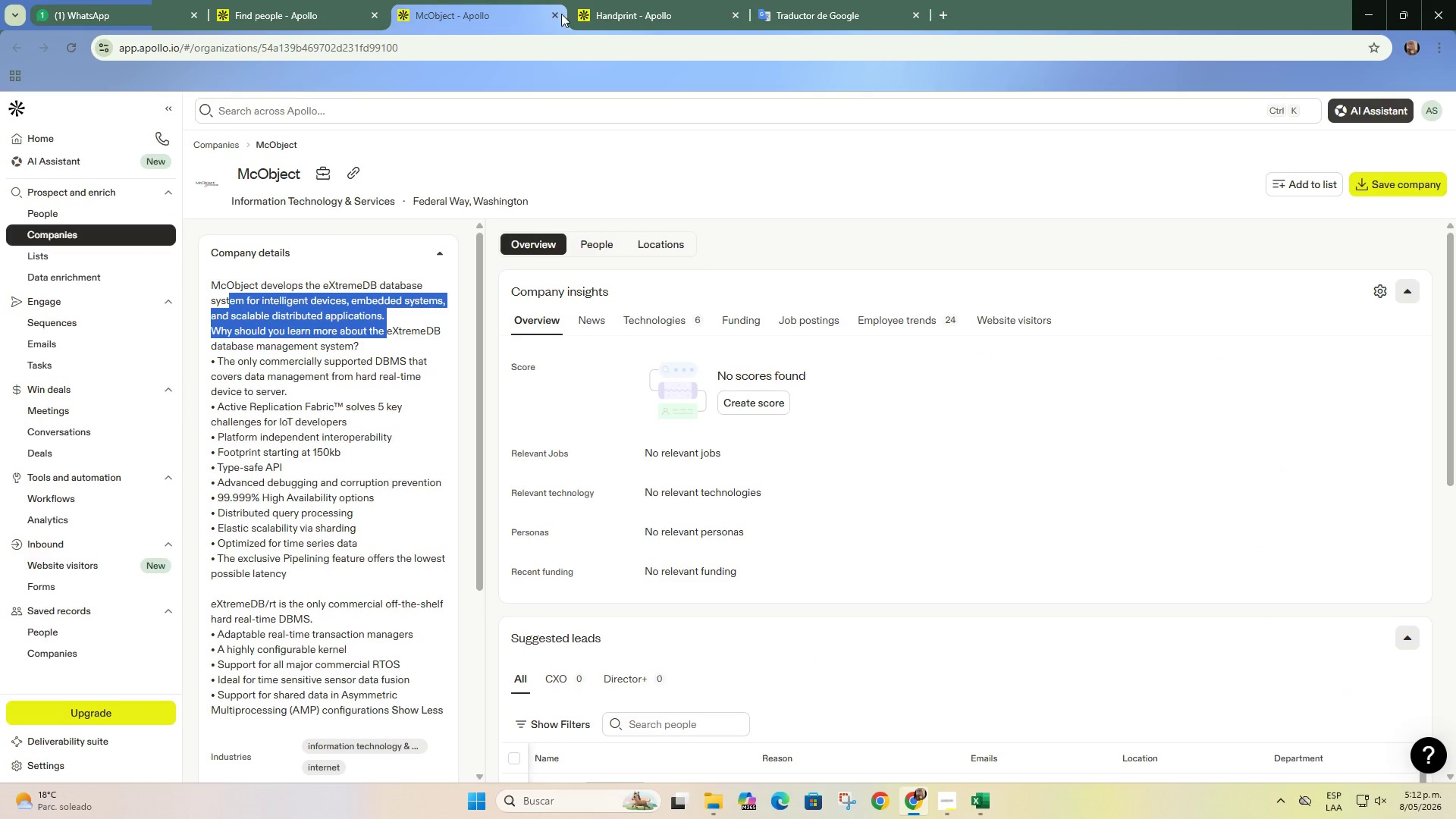 
left_click([557, 14])
 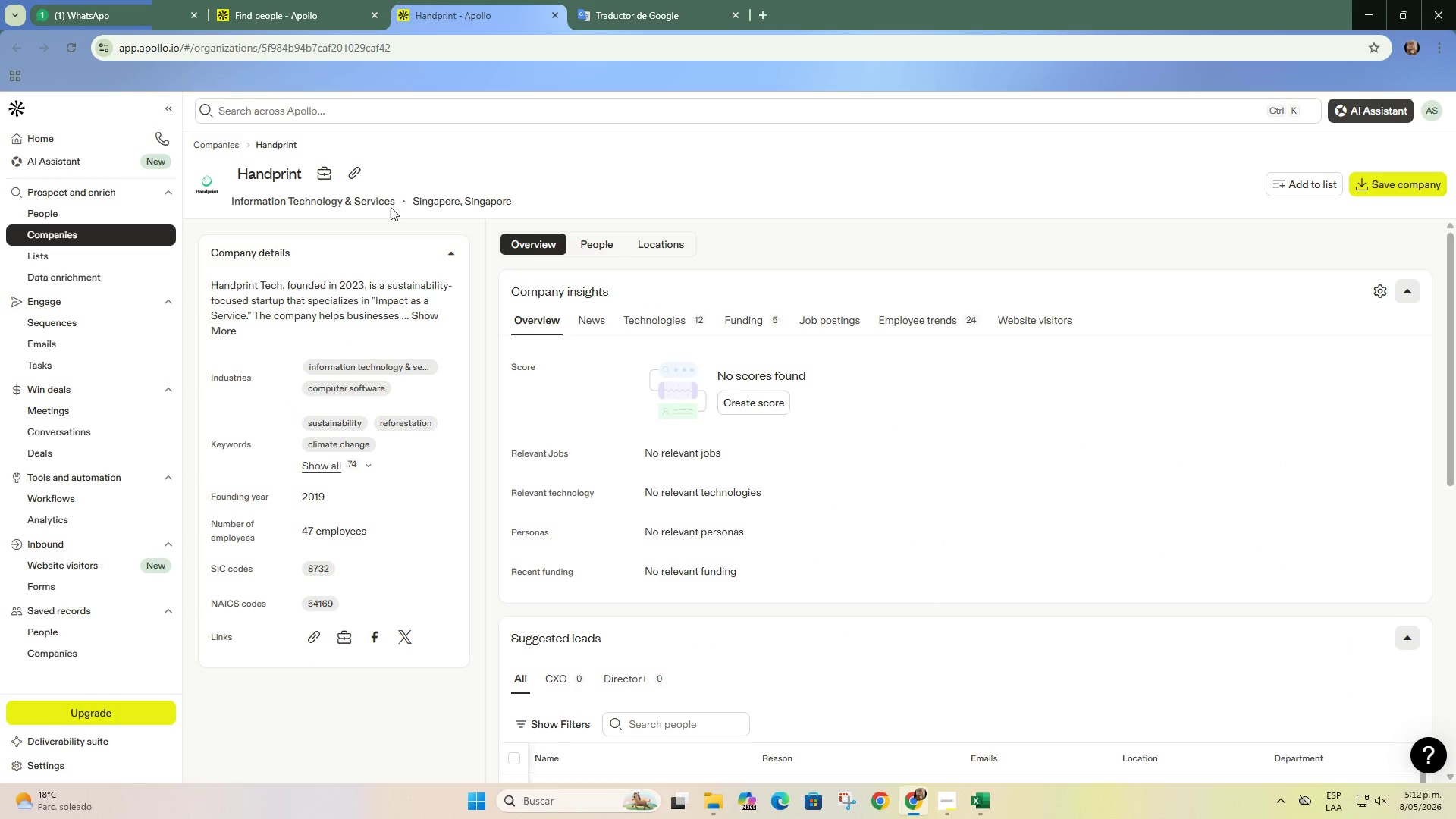 
left_click([357, 165])
 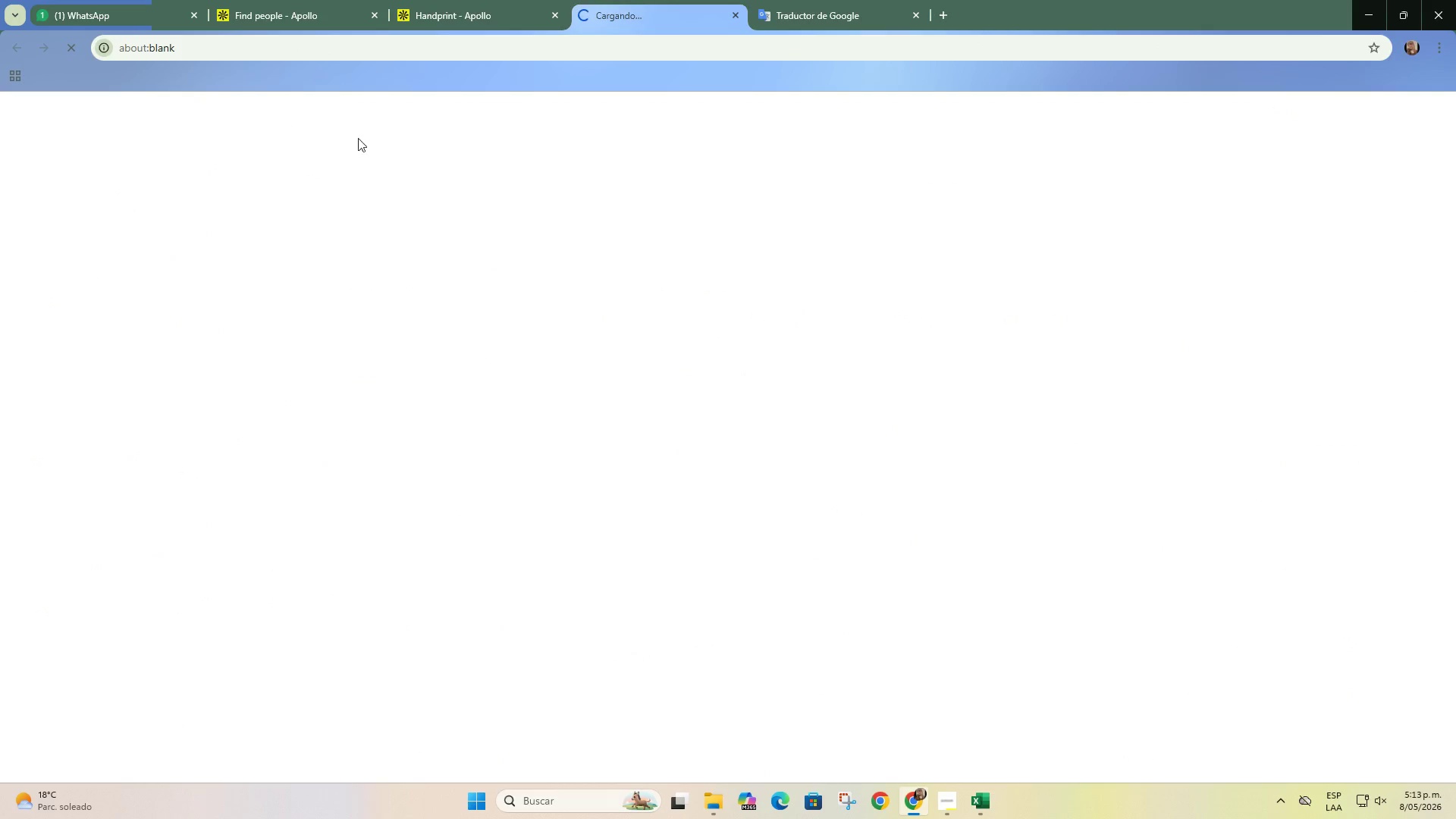 
left_click([439, 0])
 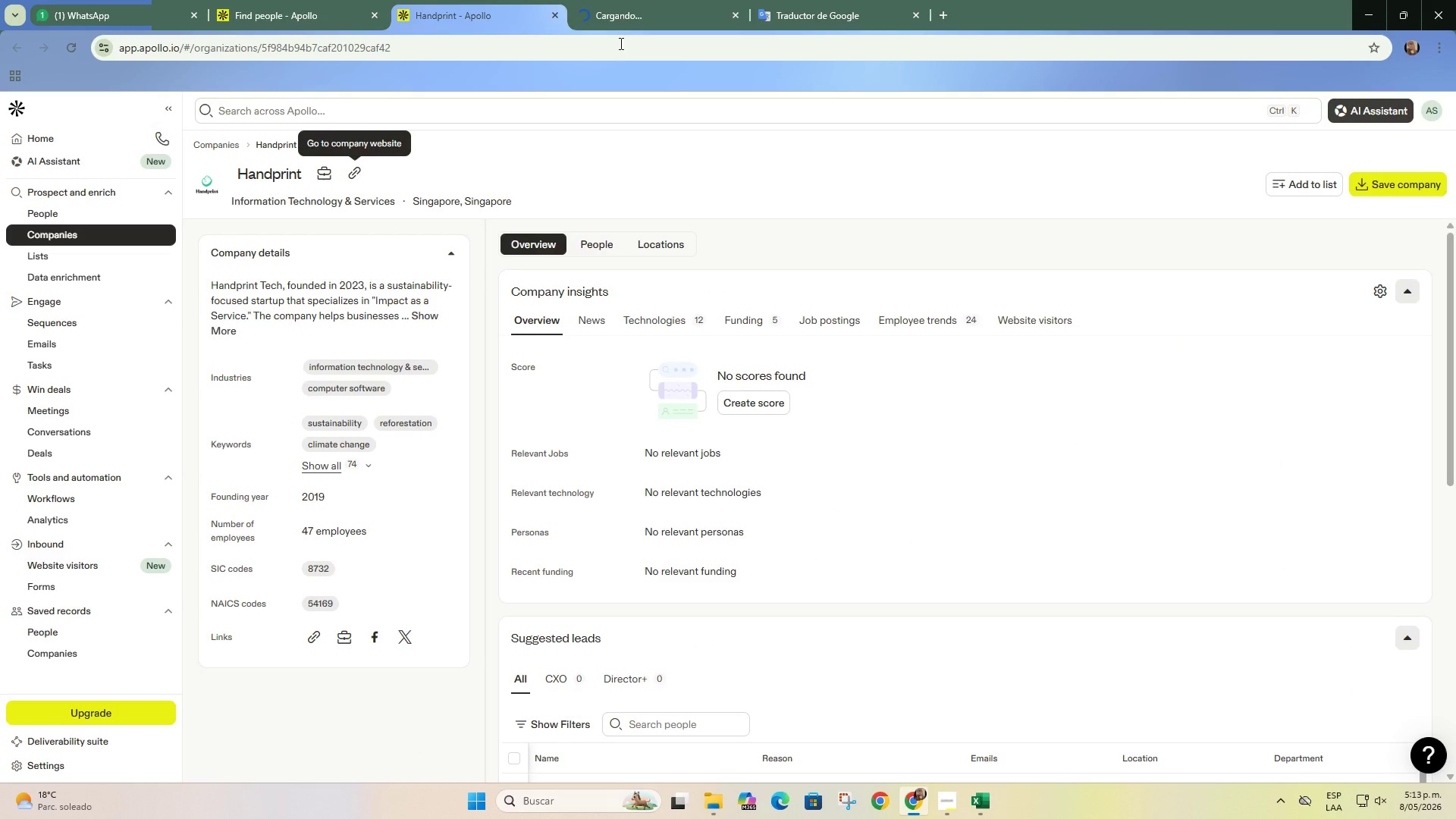 
left_click([644, 3])
 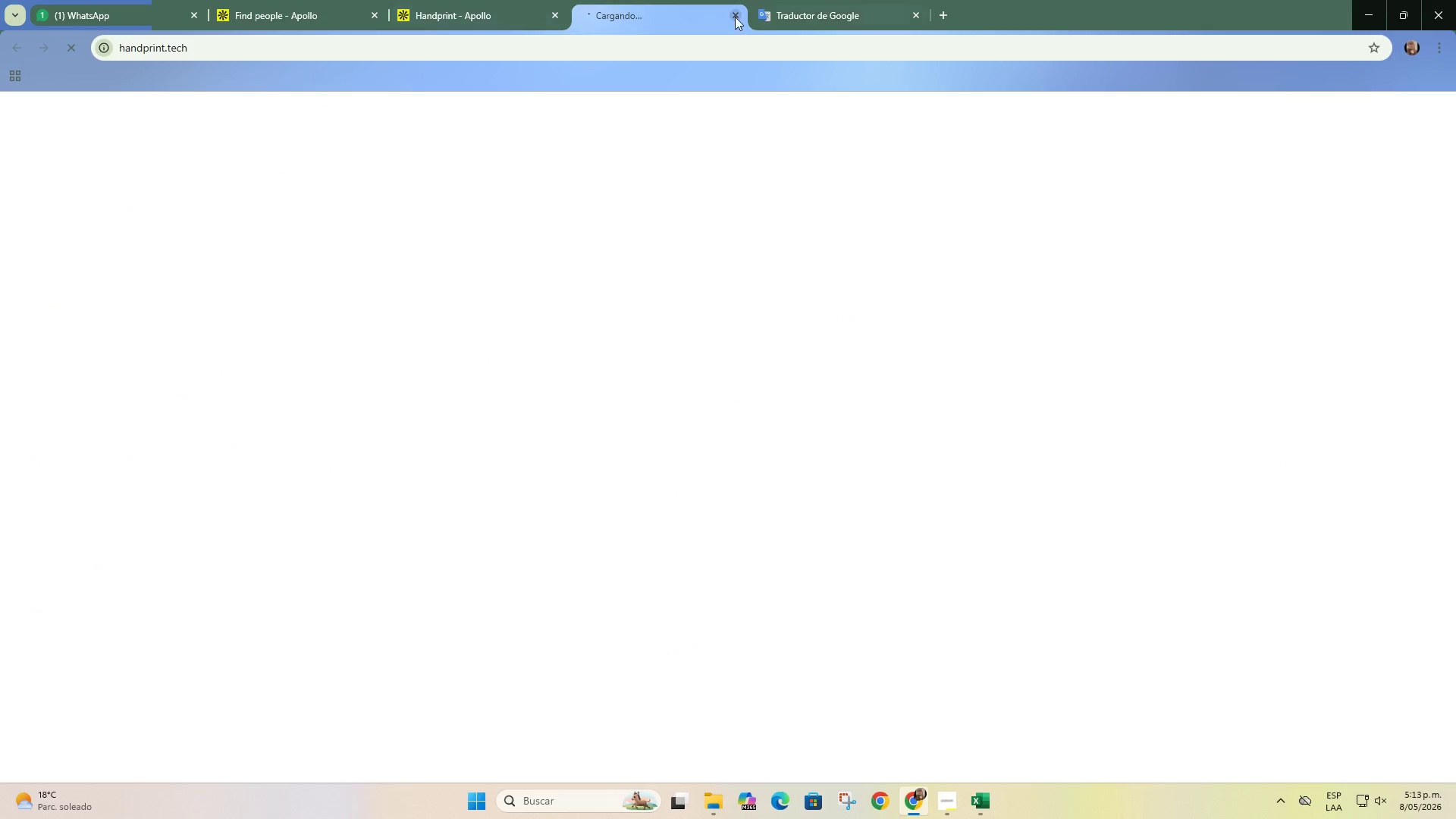 
left_click([734, 17])
 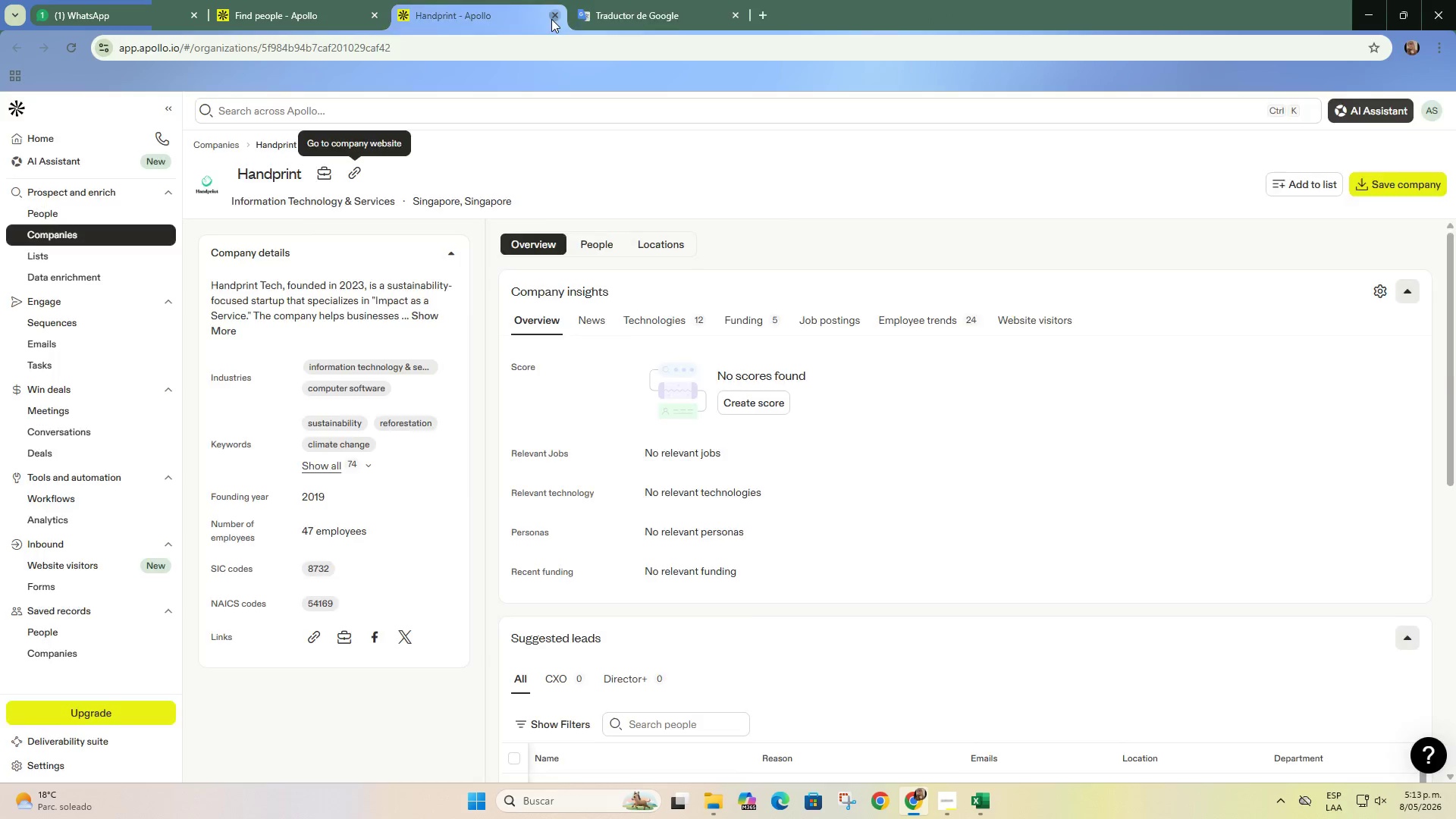 
double_click([353, 0])
 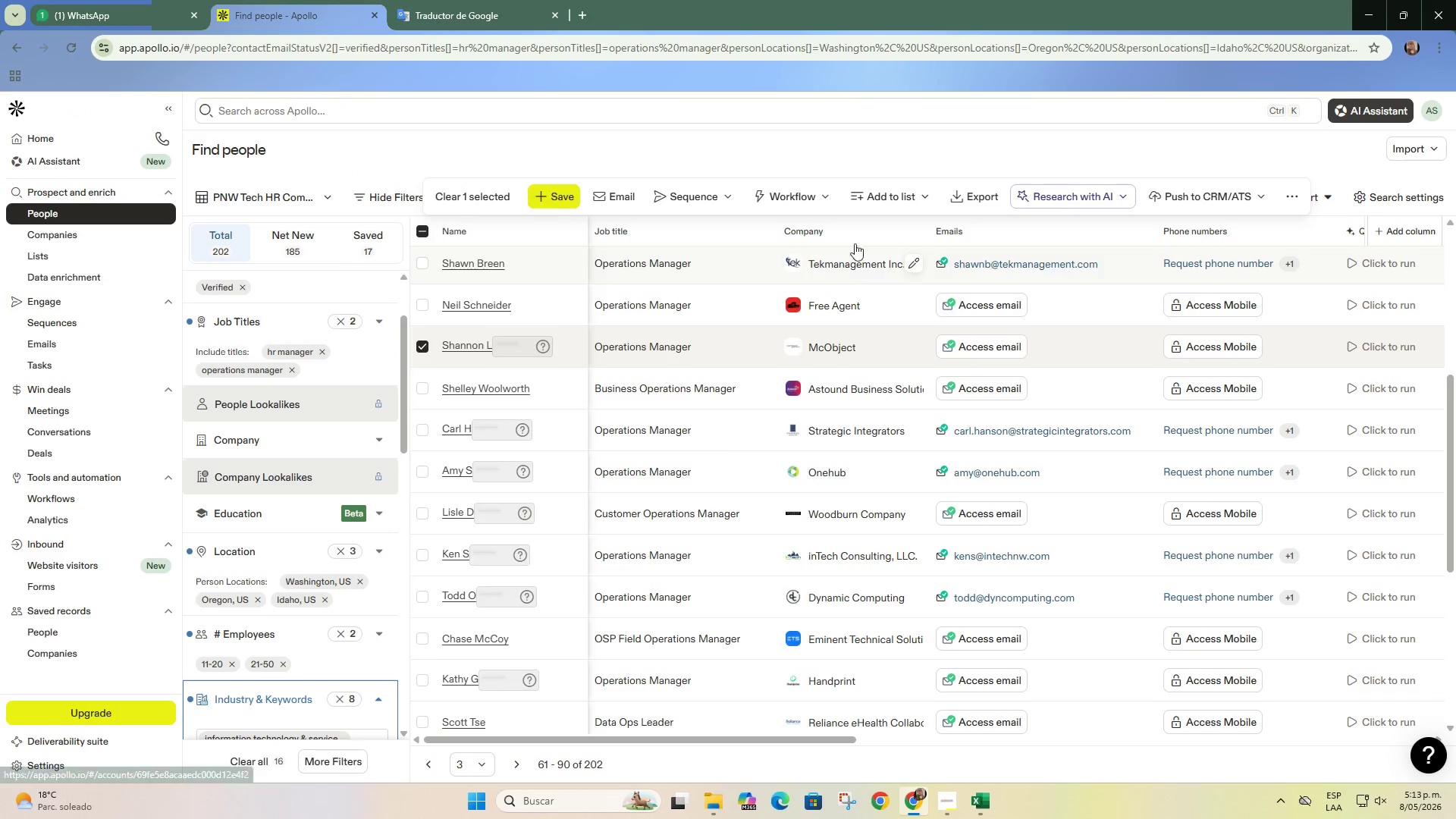 
left_click([900, 202])
 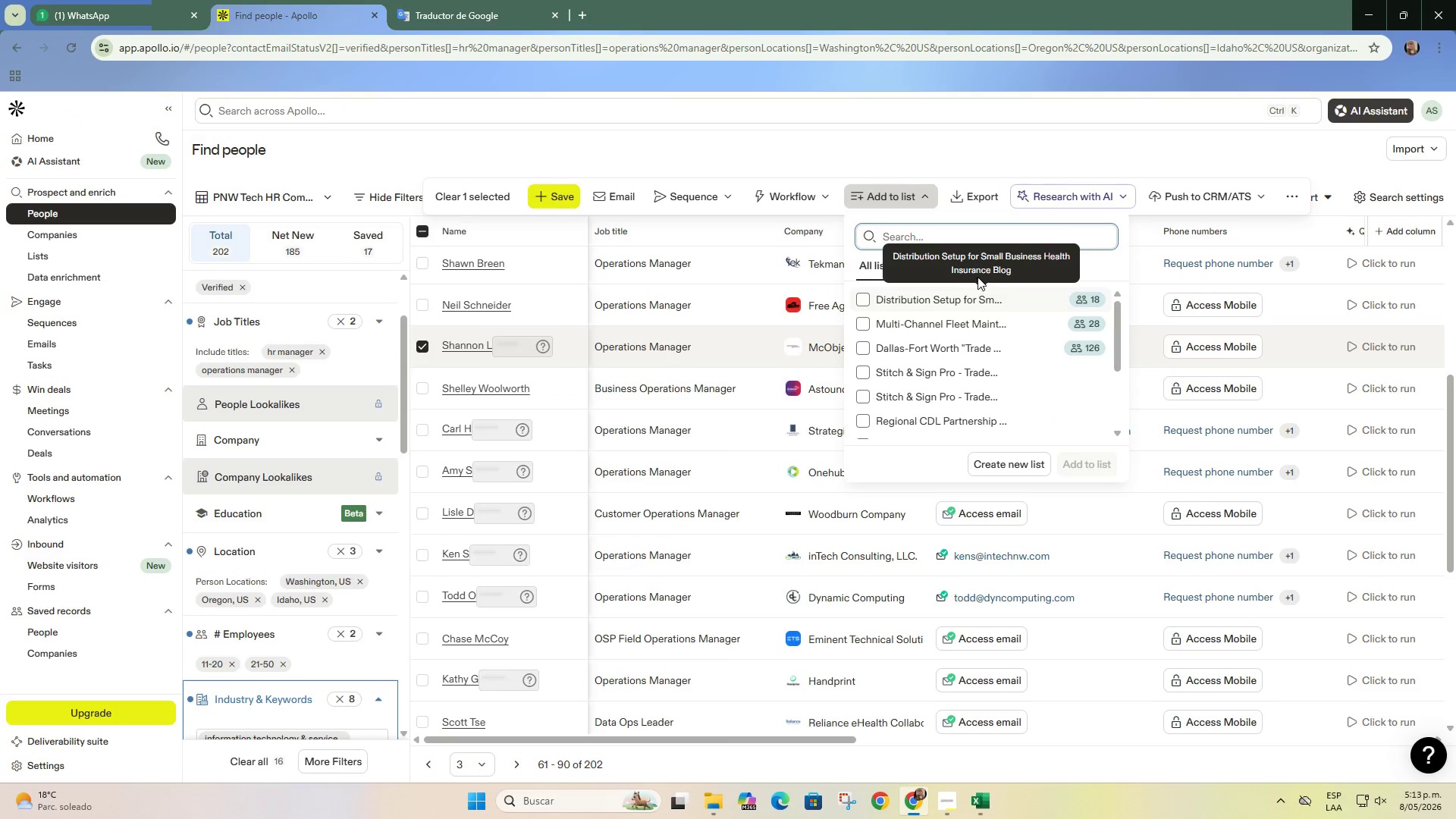 
left_click([983, 296])
 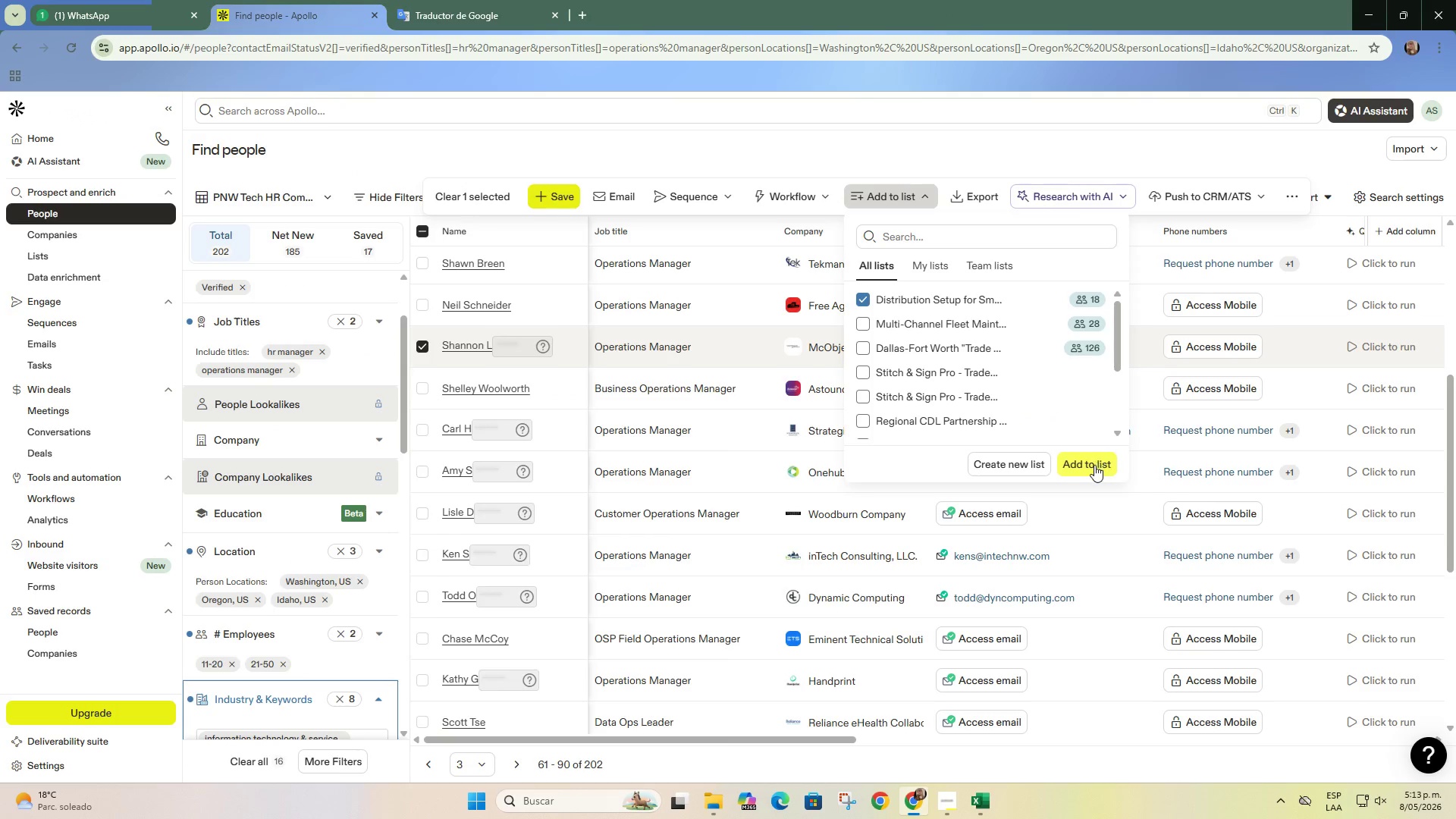 
left_click([1094, 465])